 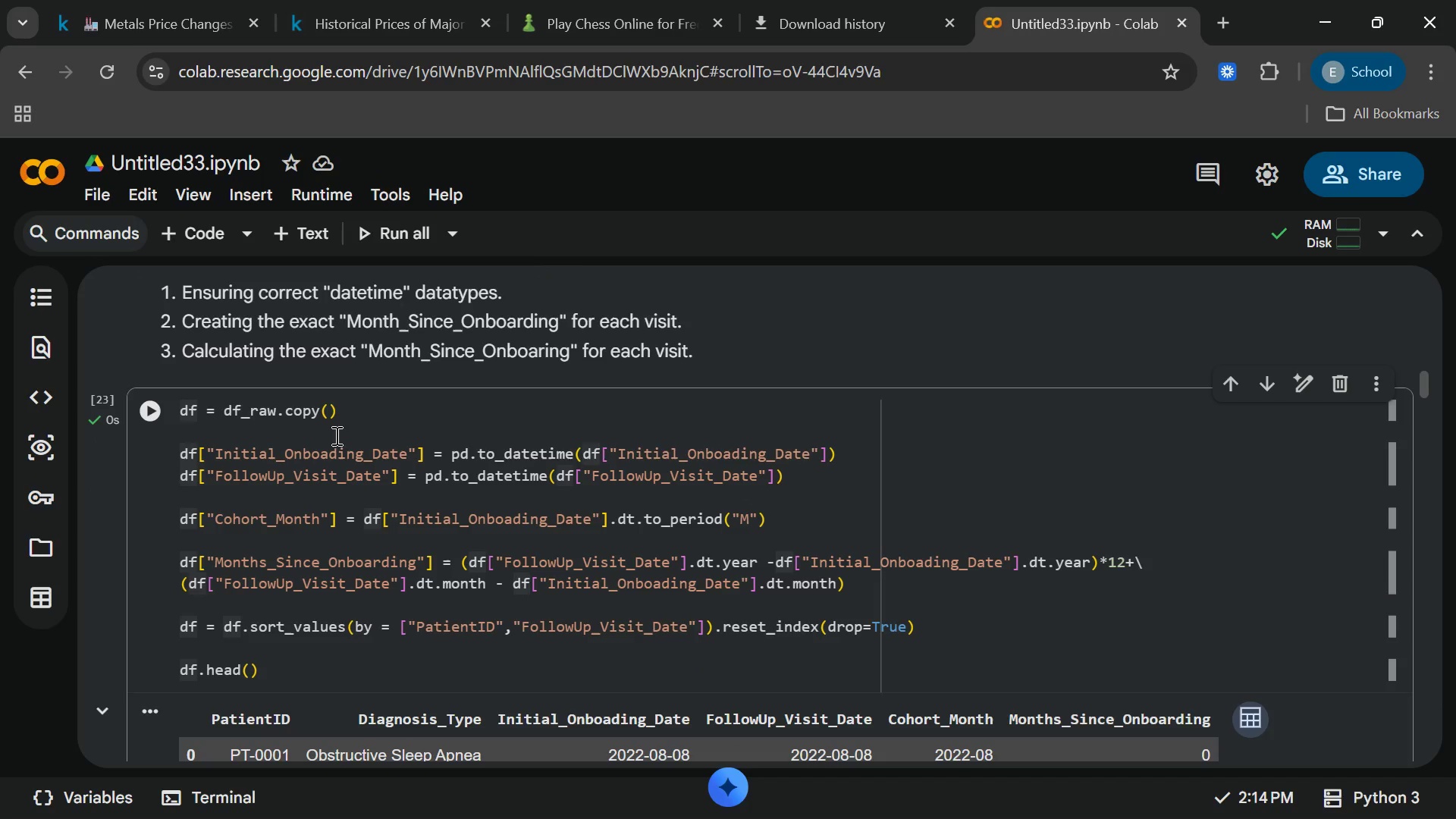 
left_click([157, 447])
 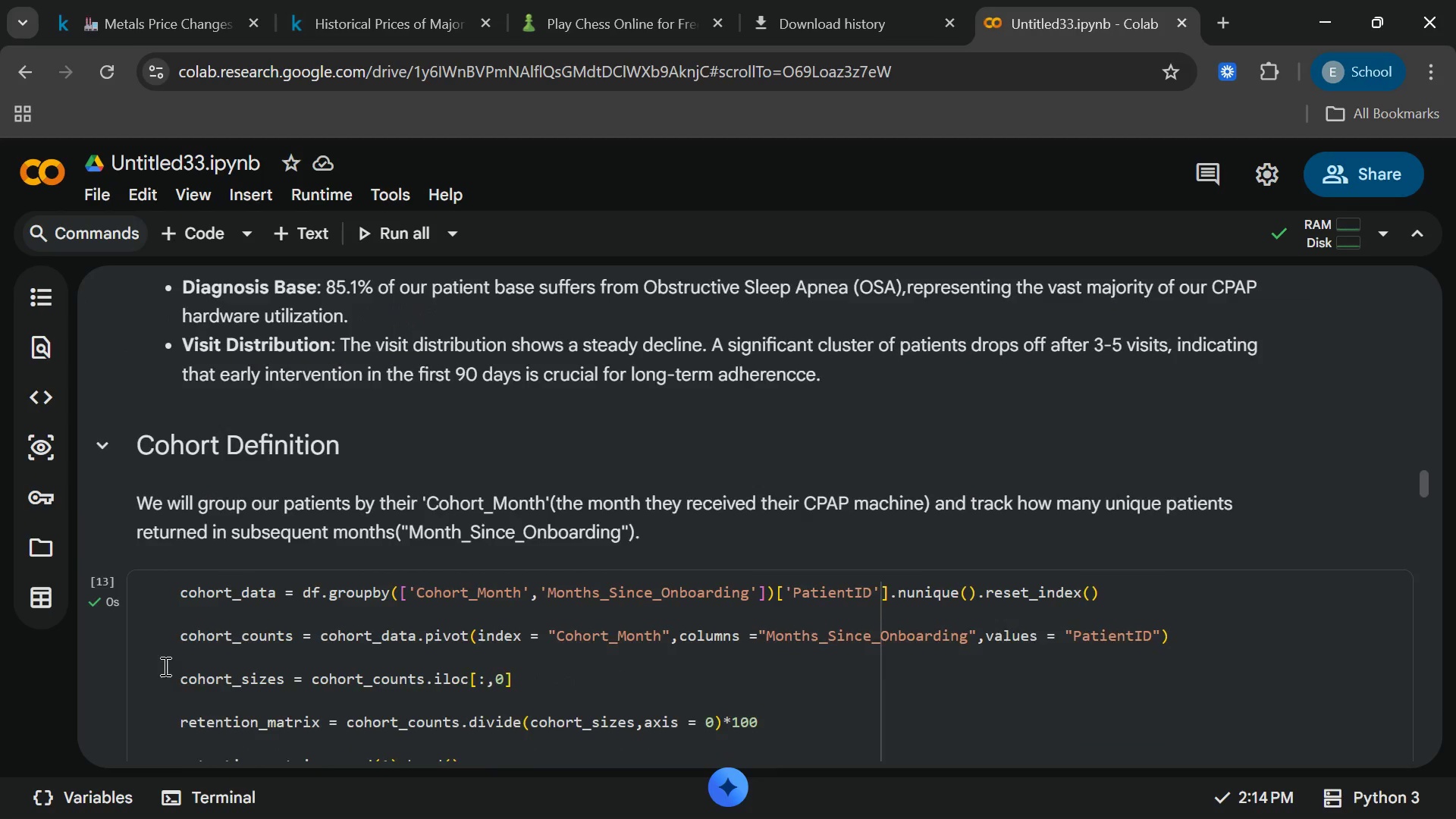 
wait(6.91)
 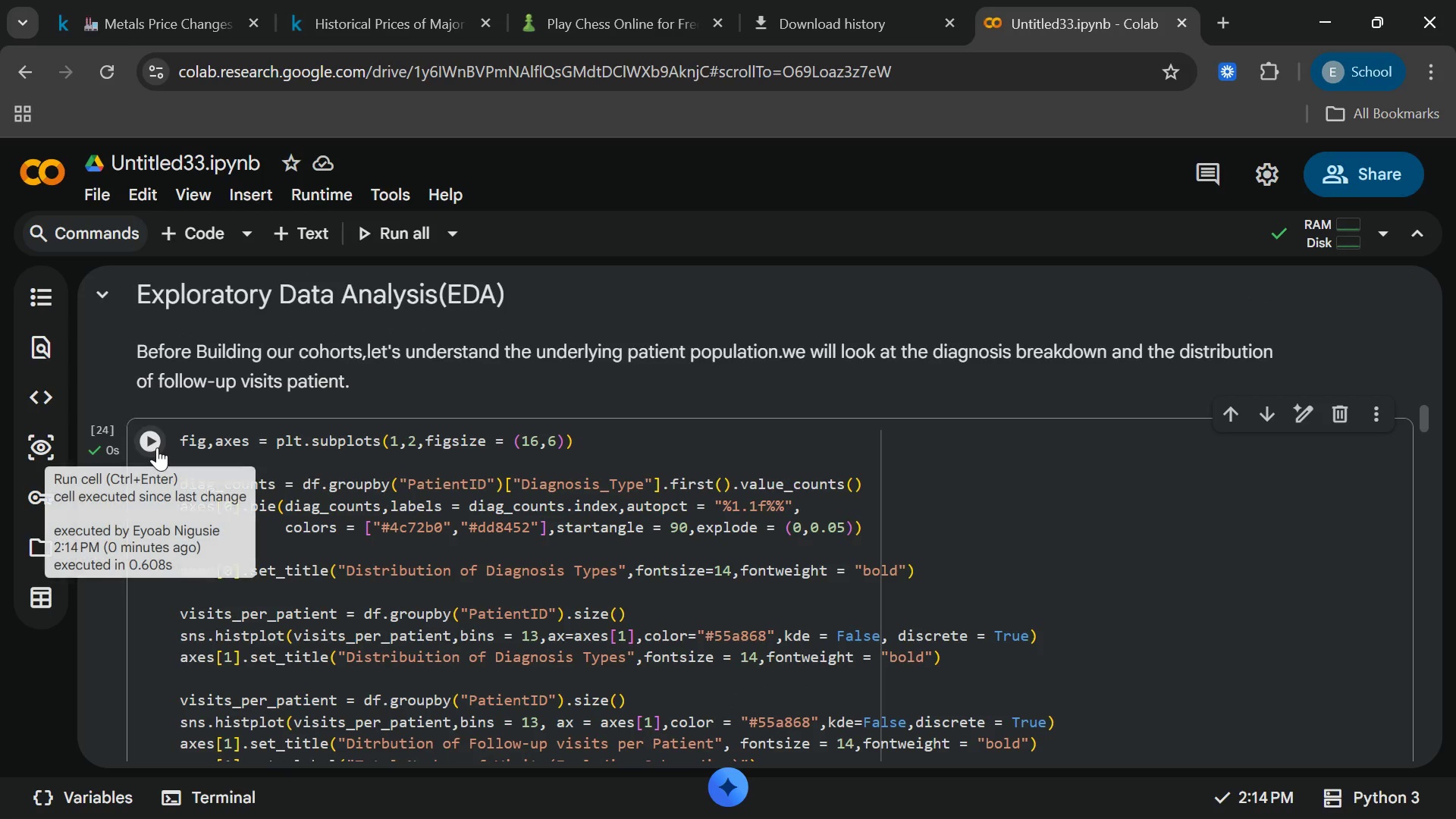 
left_click([153, 482])
 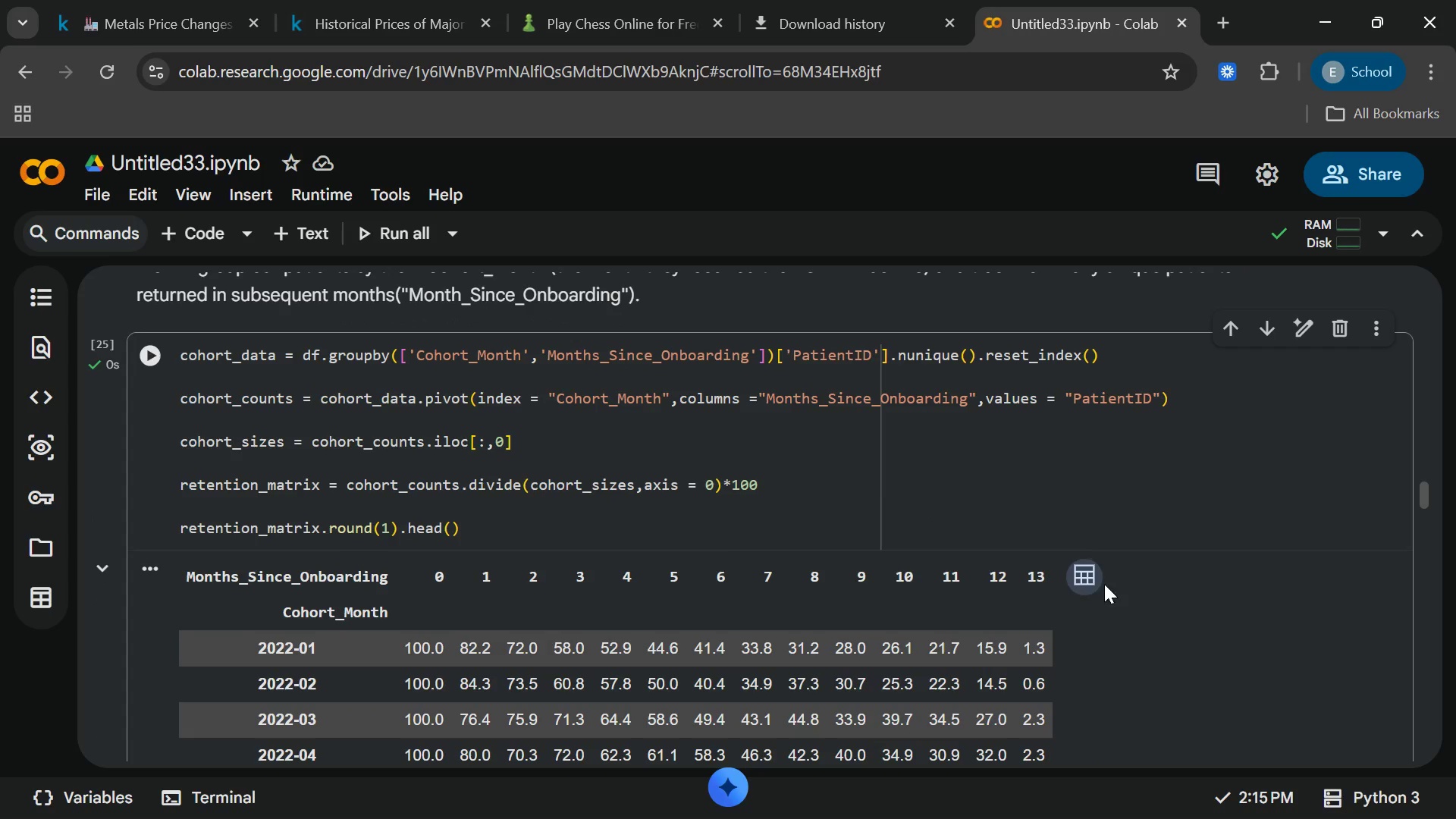 
wait(56.5)
 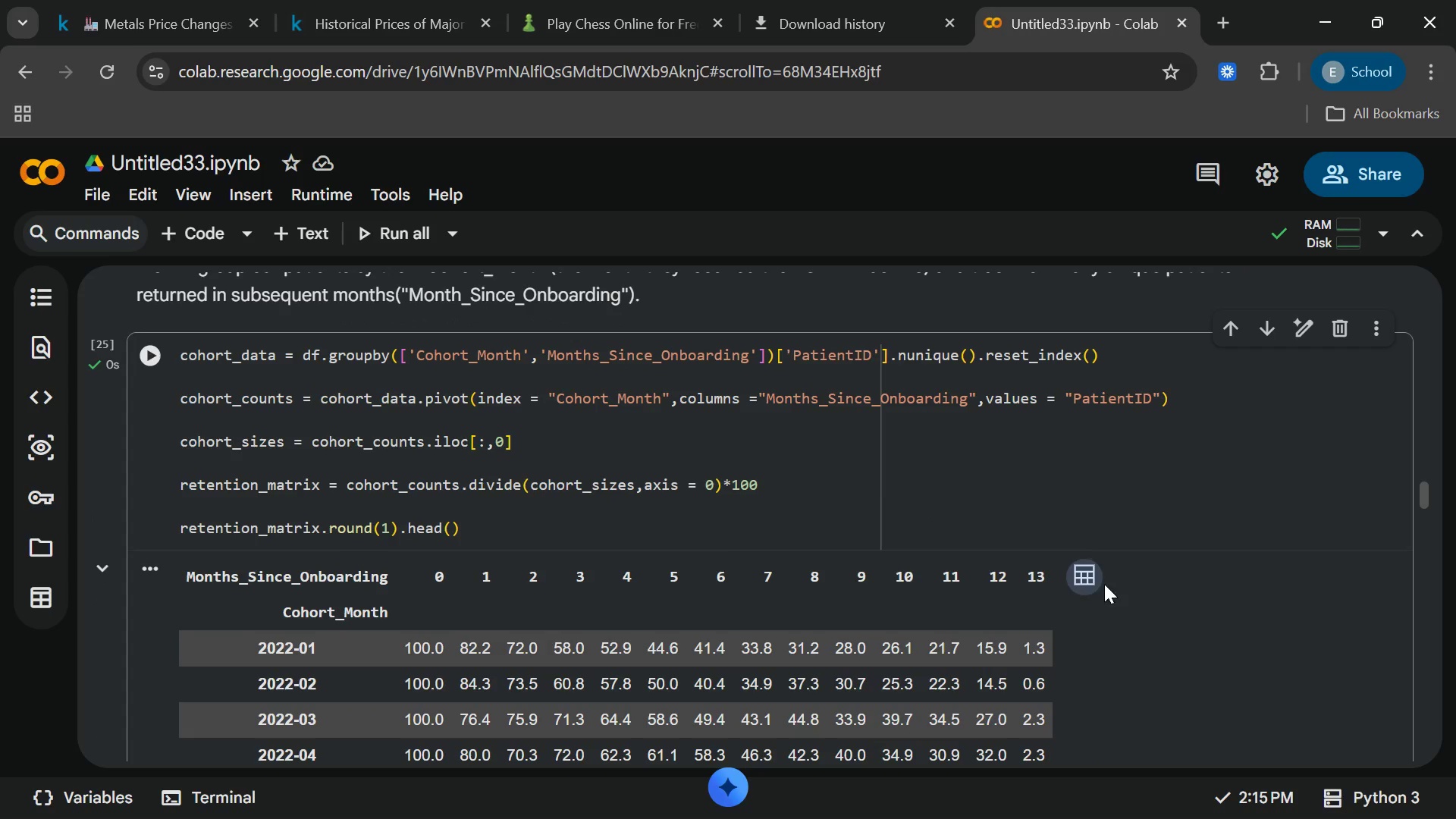 
left_click([479, 638])
 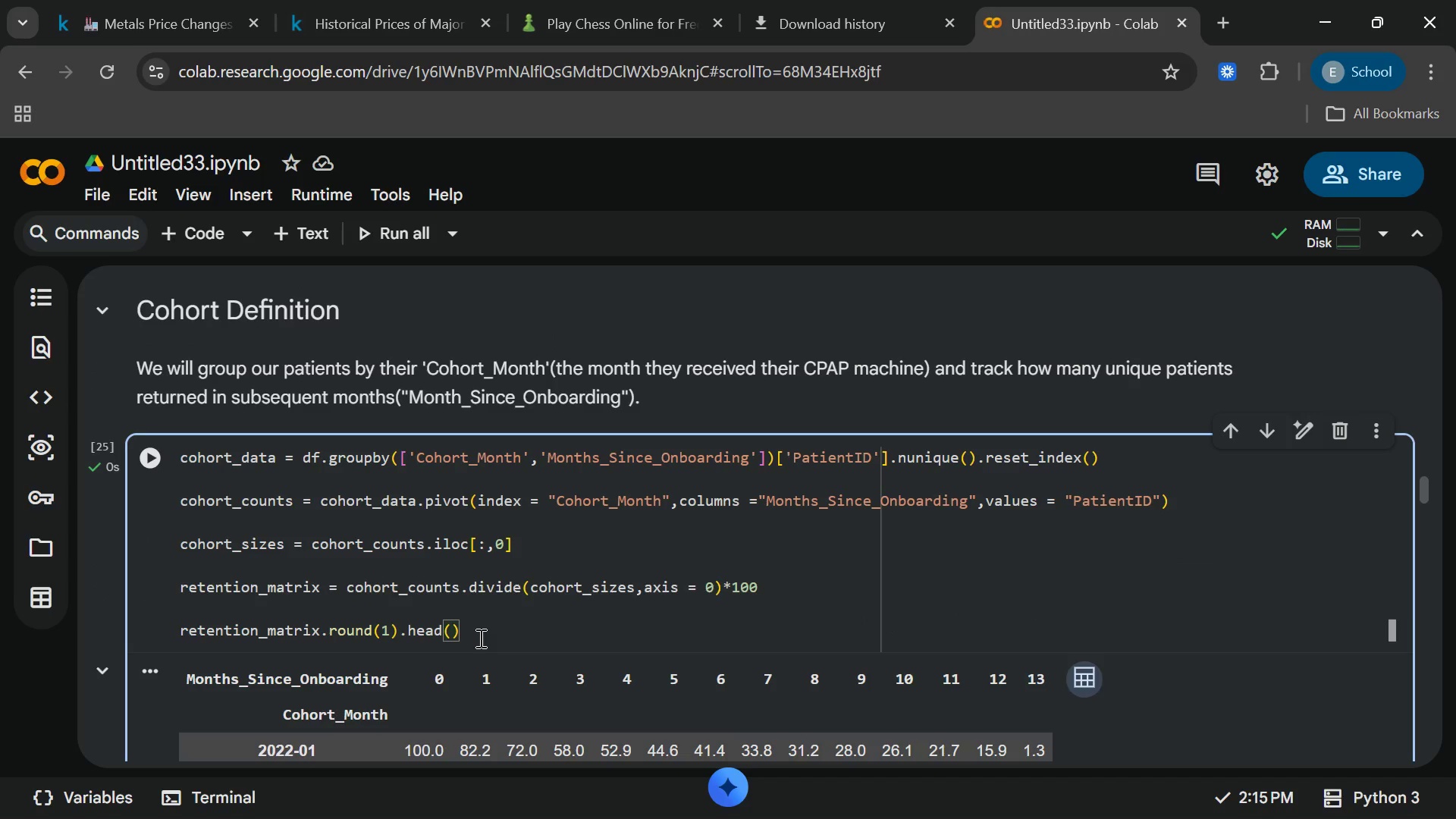 
left_click_drag(start_coordinate=[479, 638], to_coordinate=[182, 355])
 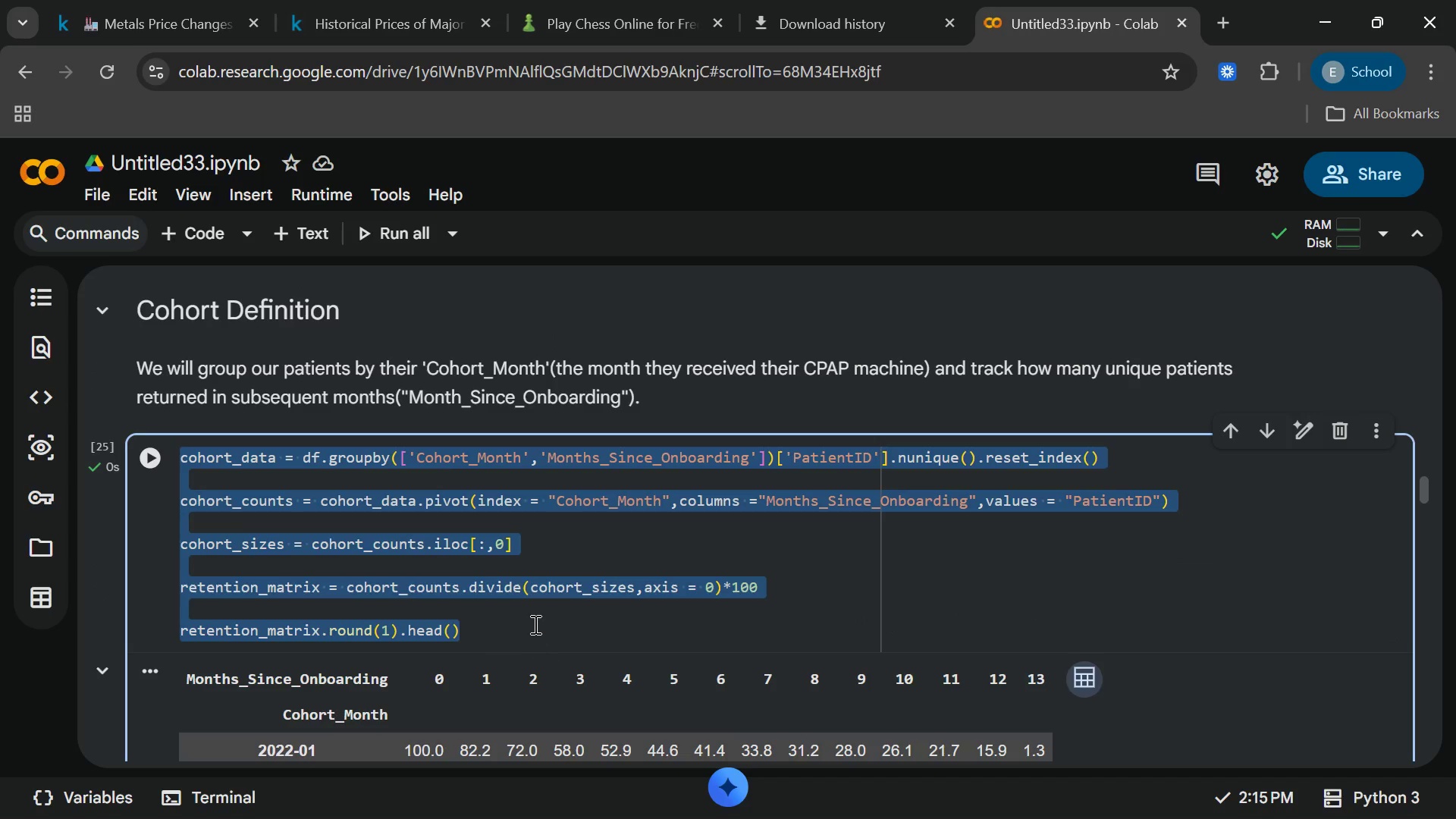 
left_click([534, 624])
 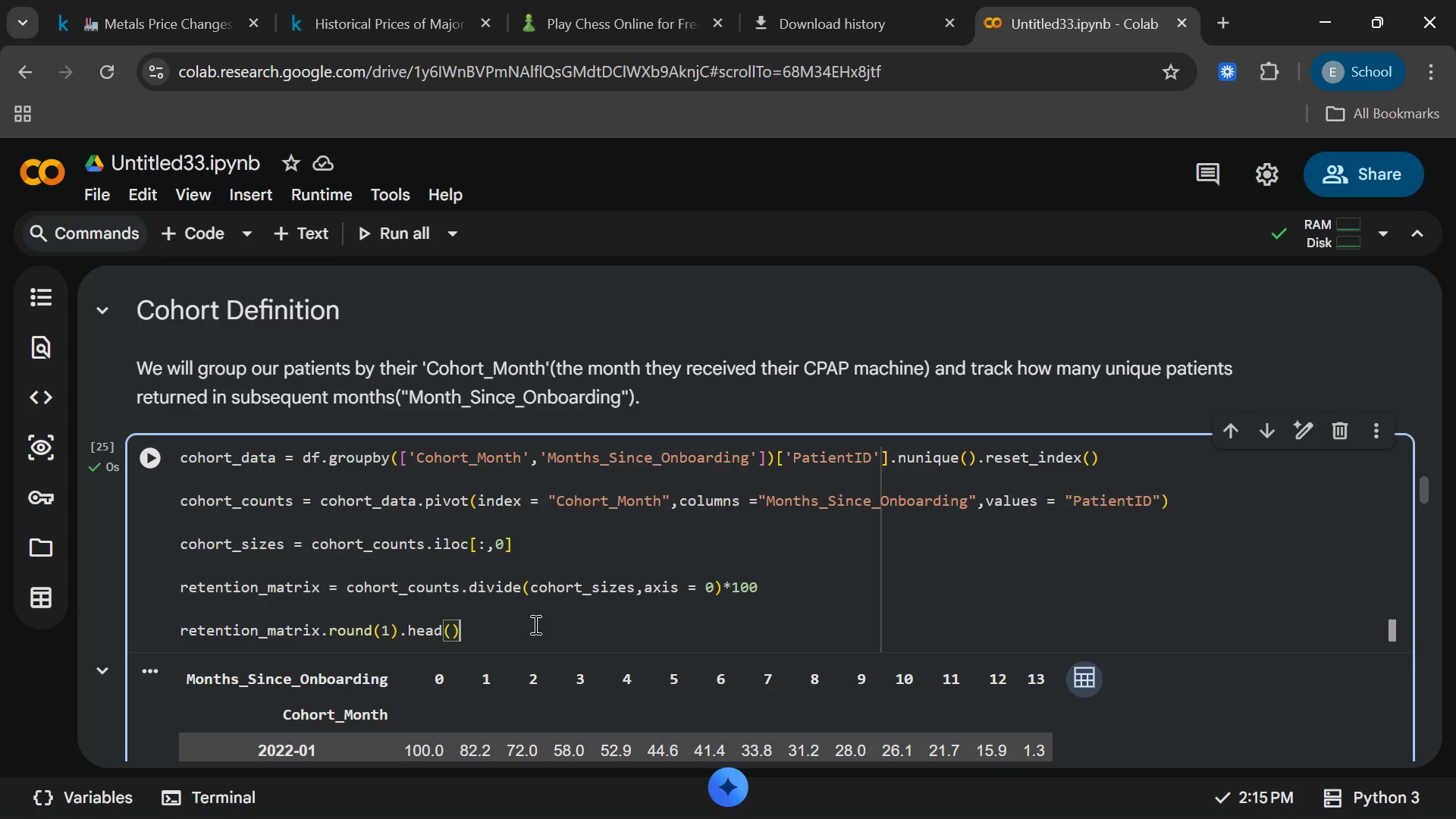 
wait(38.12)
 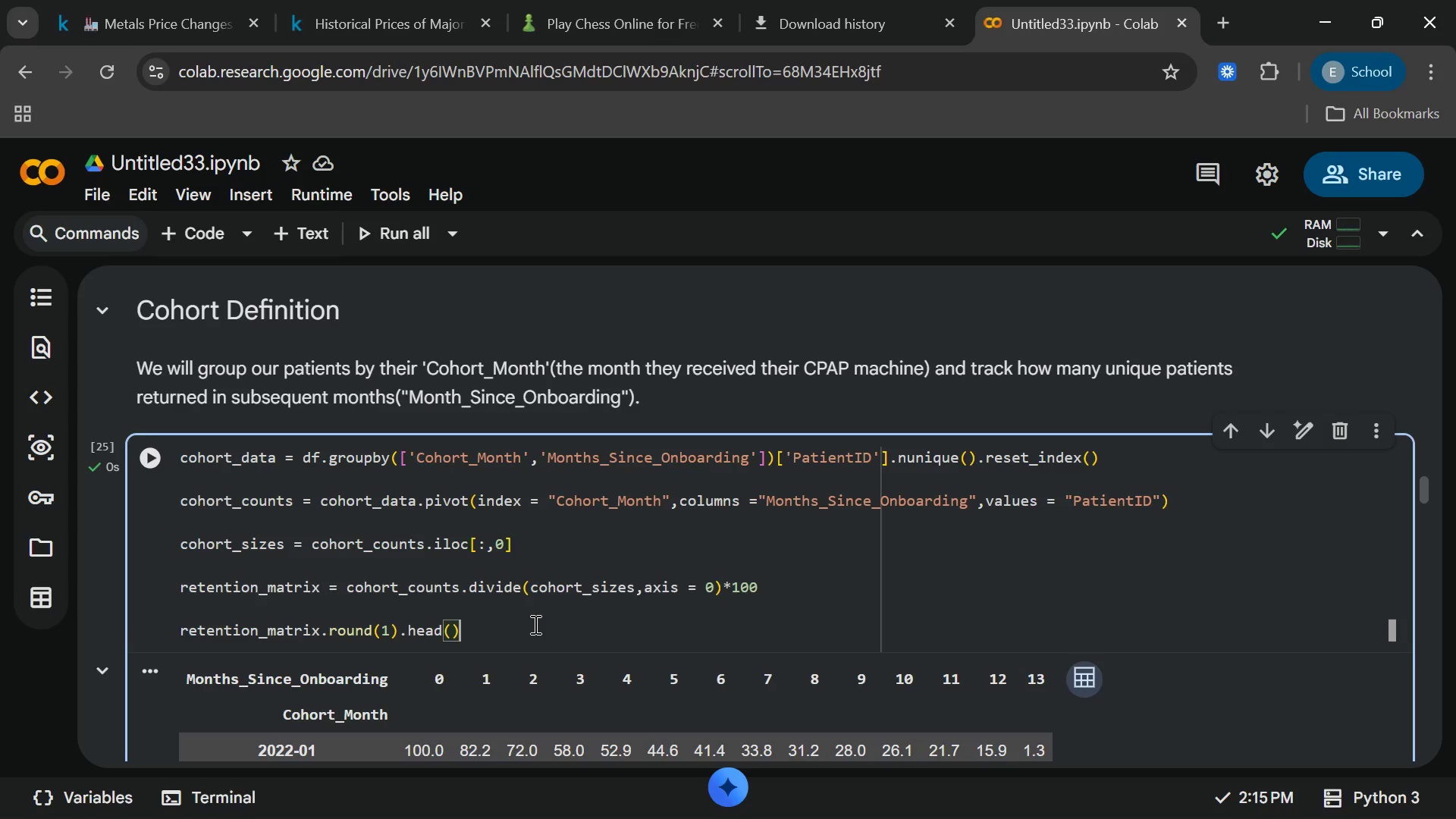 
left_click([136, 480])
 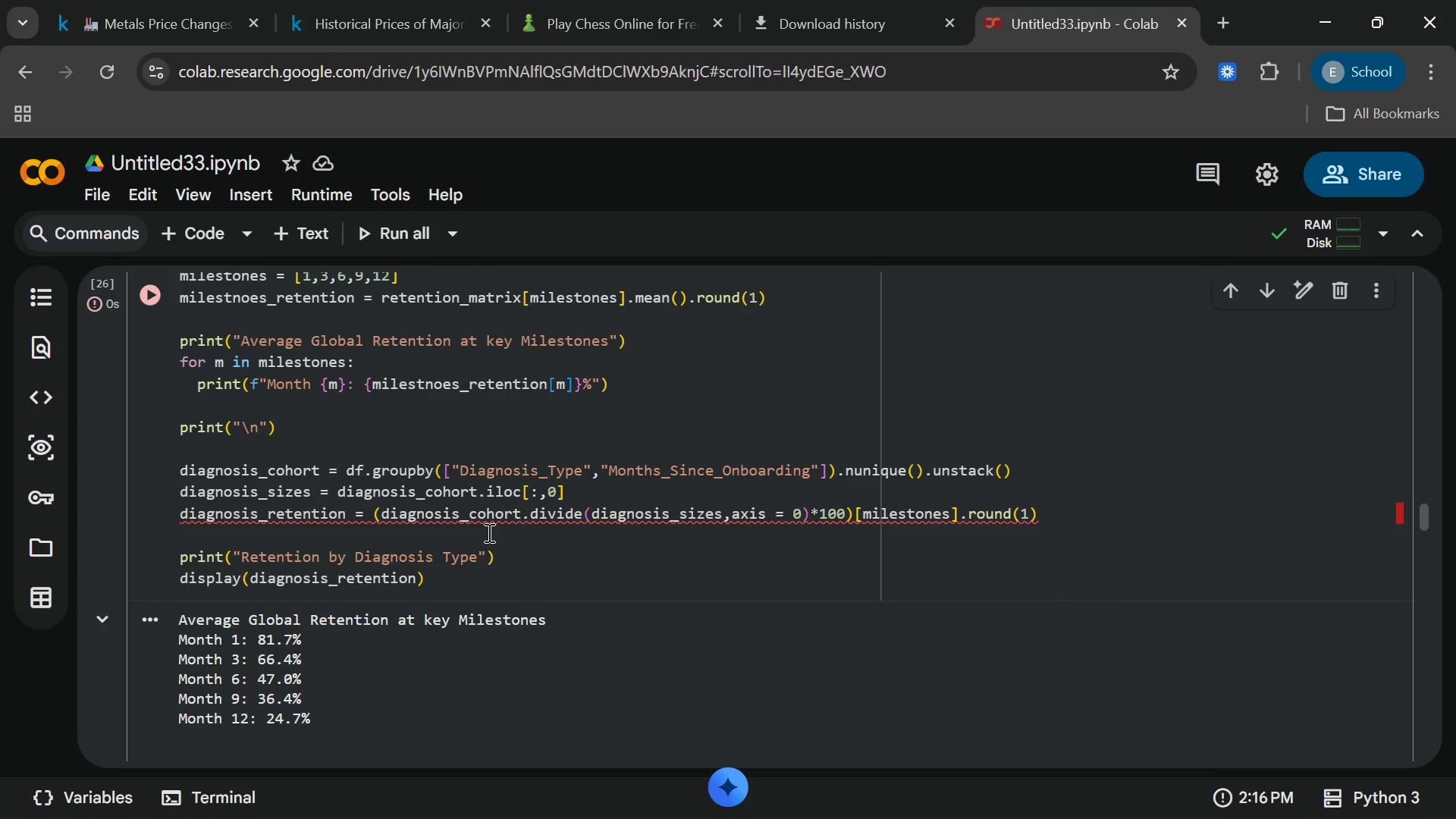 
wait(28.38)
 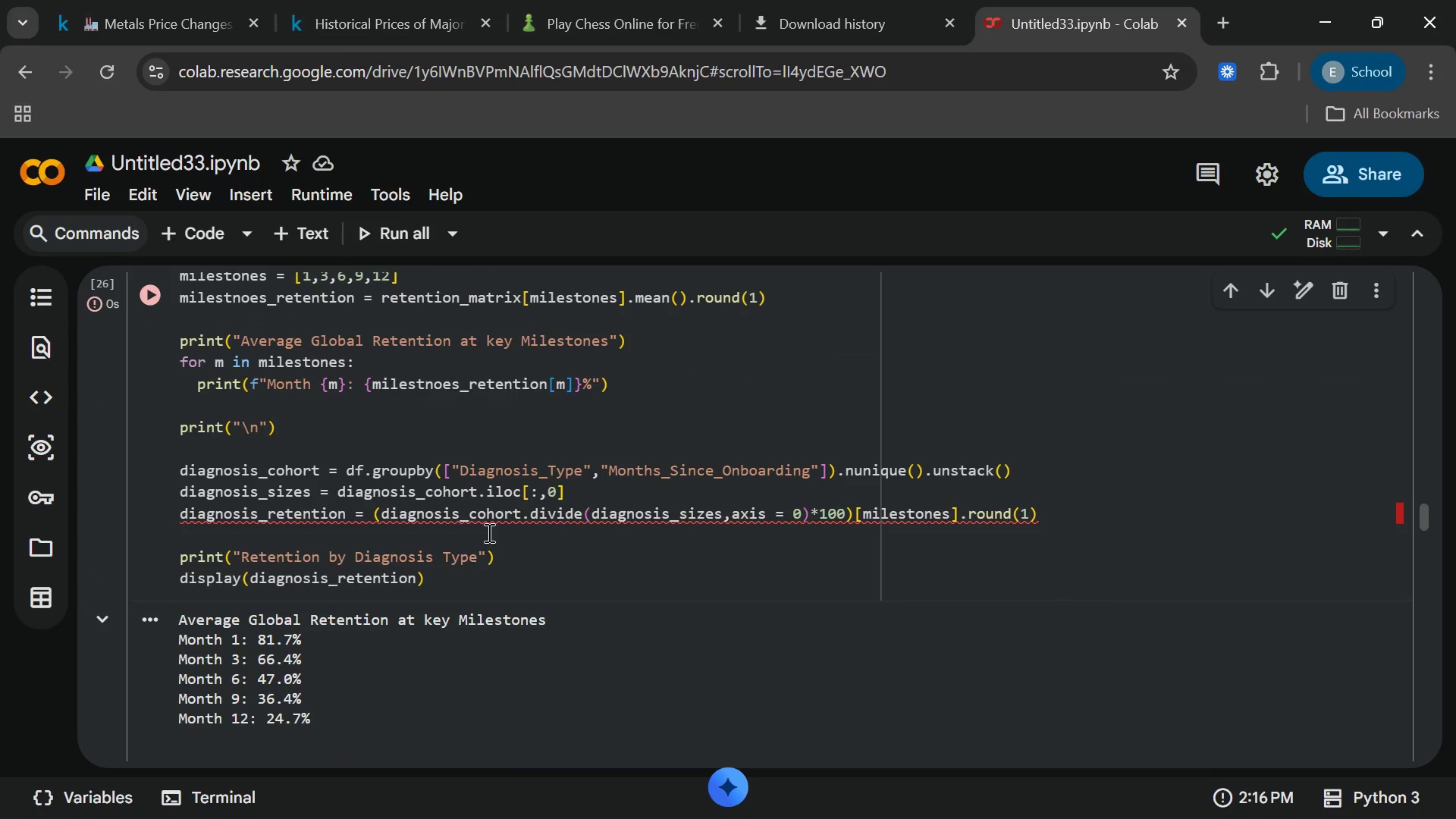 
left_click([843, 784])